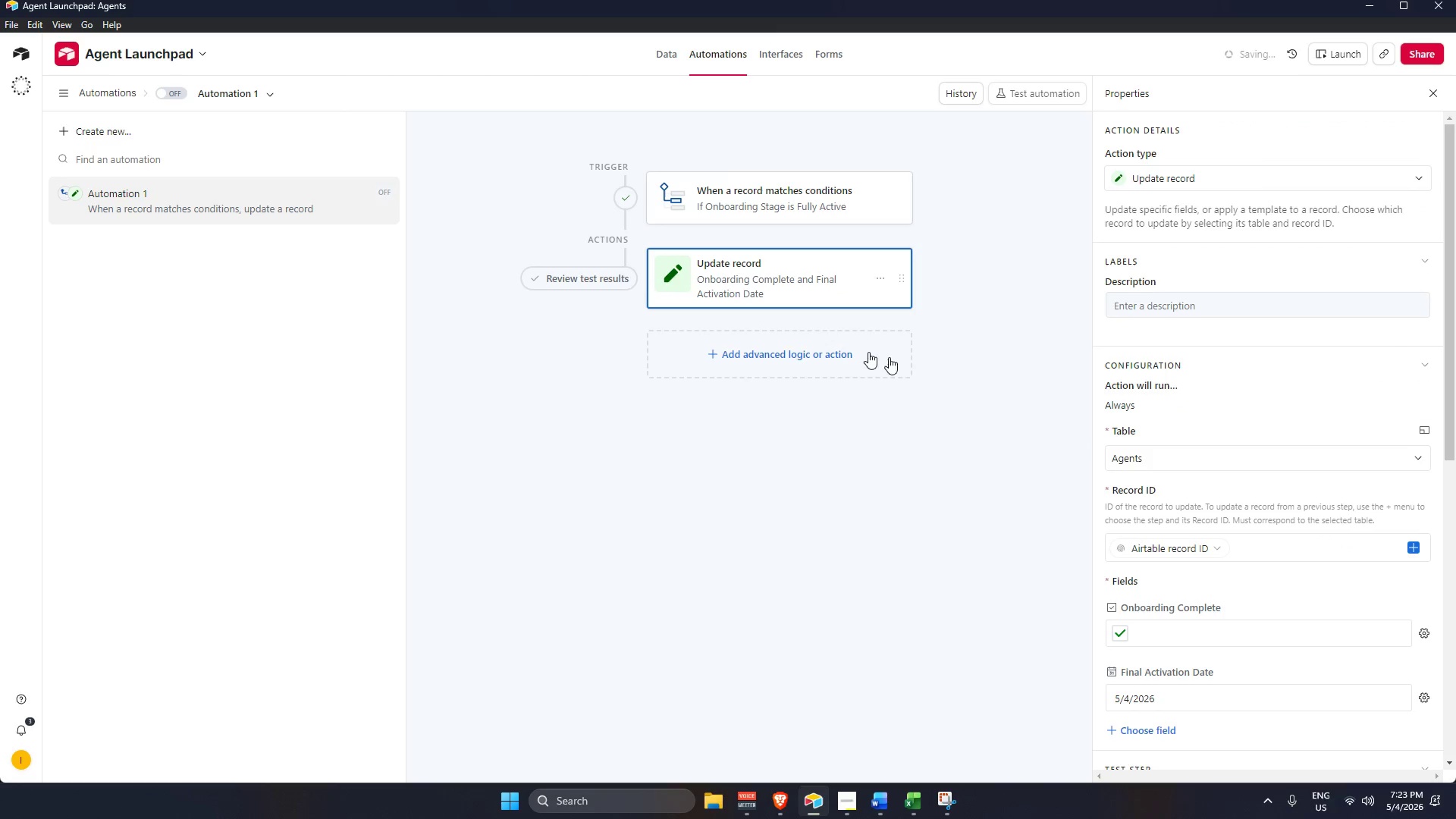 
scroll: coordinate [1327, 453], scroll_direction: down, amount: 5.0
 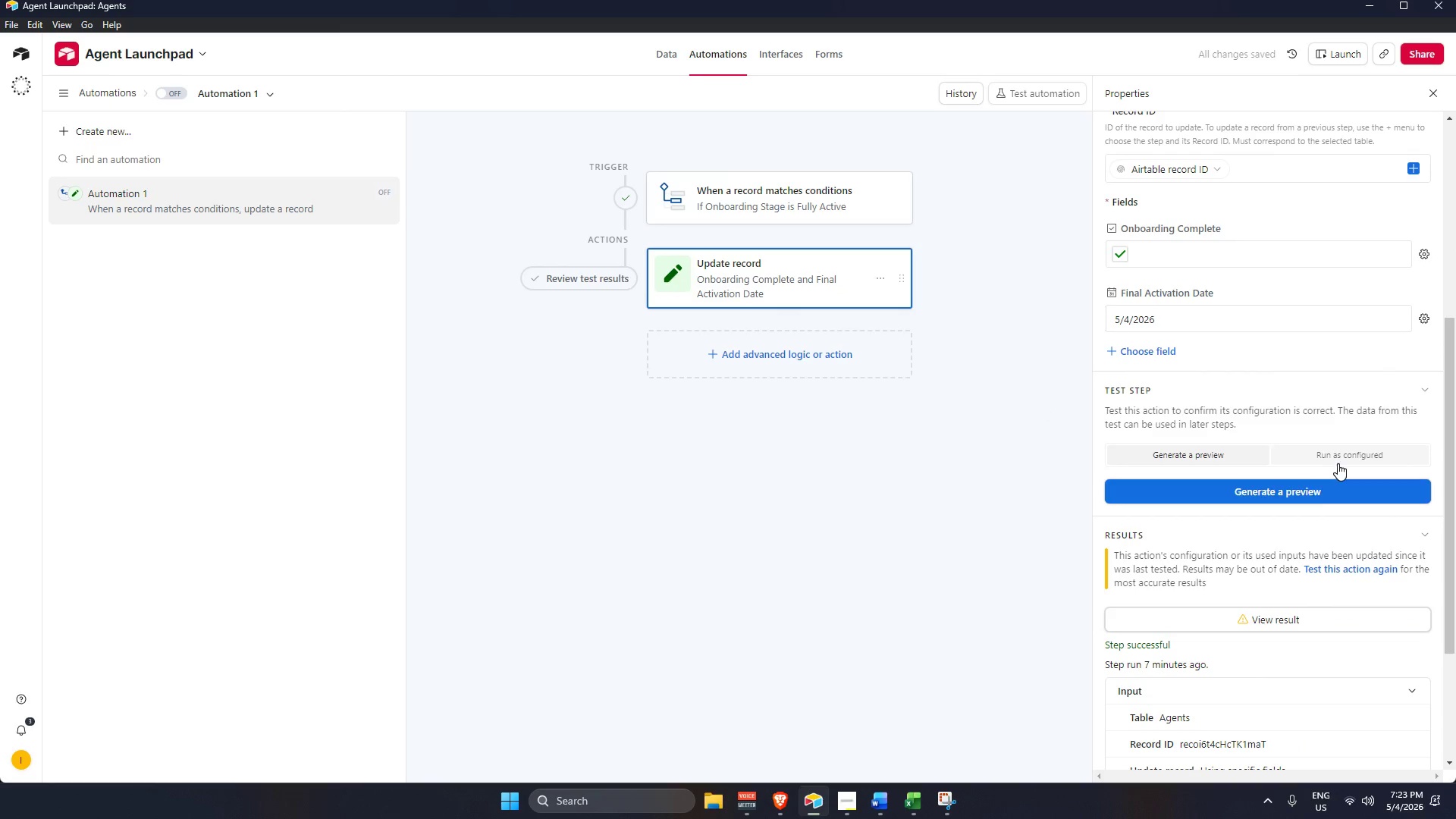 
double_click([1325, 482])
 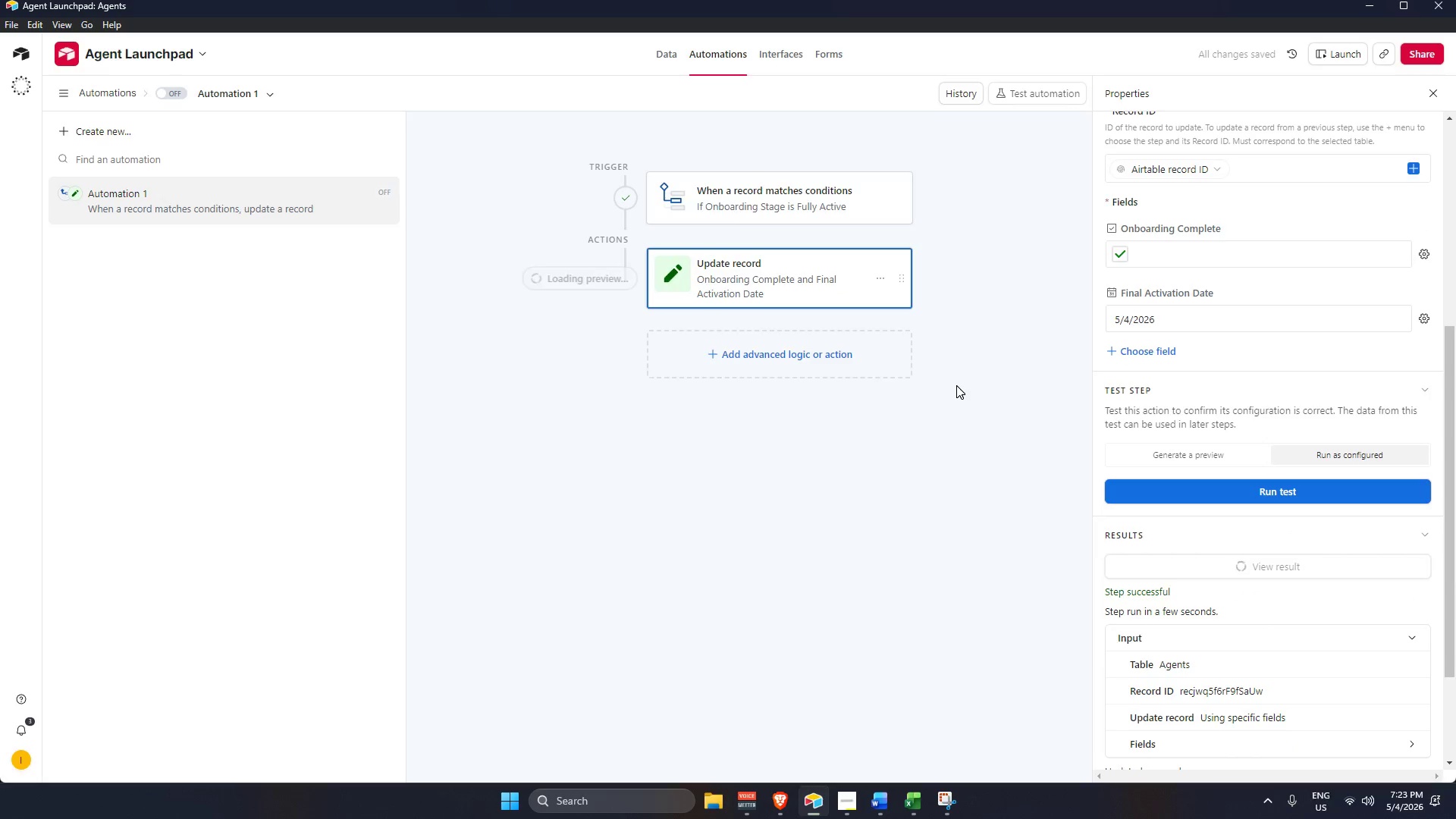 
scroll: coordinate [751, 416], scroll_direction: none, amount: 0.0
 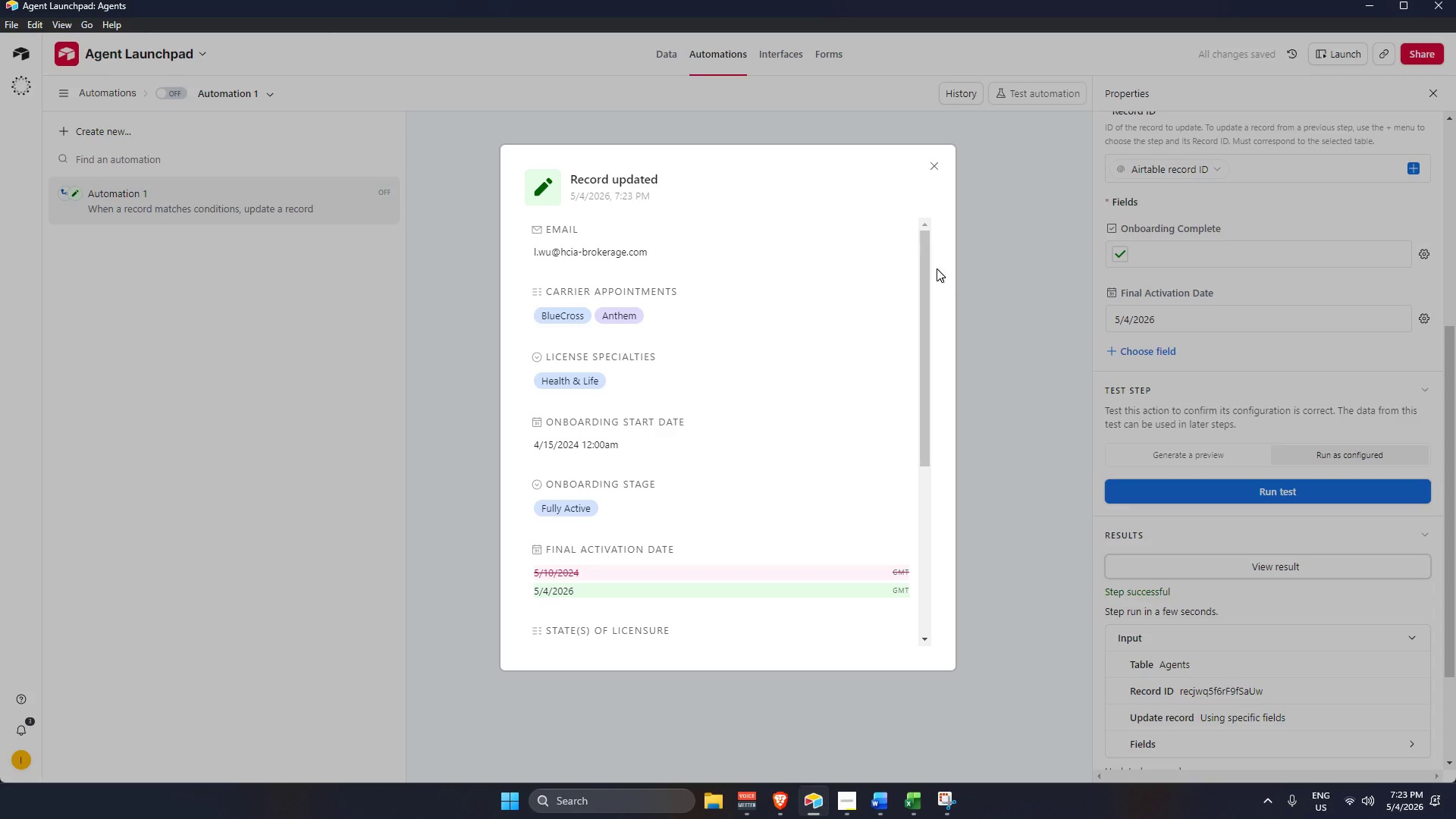 
left_click_drag(start_coordinate=[918, 262], to_coordinate=[938, 384])
 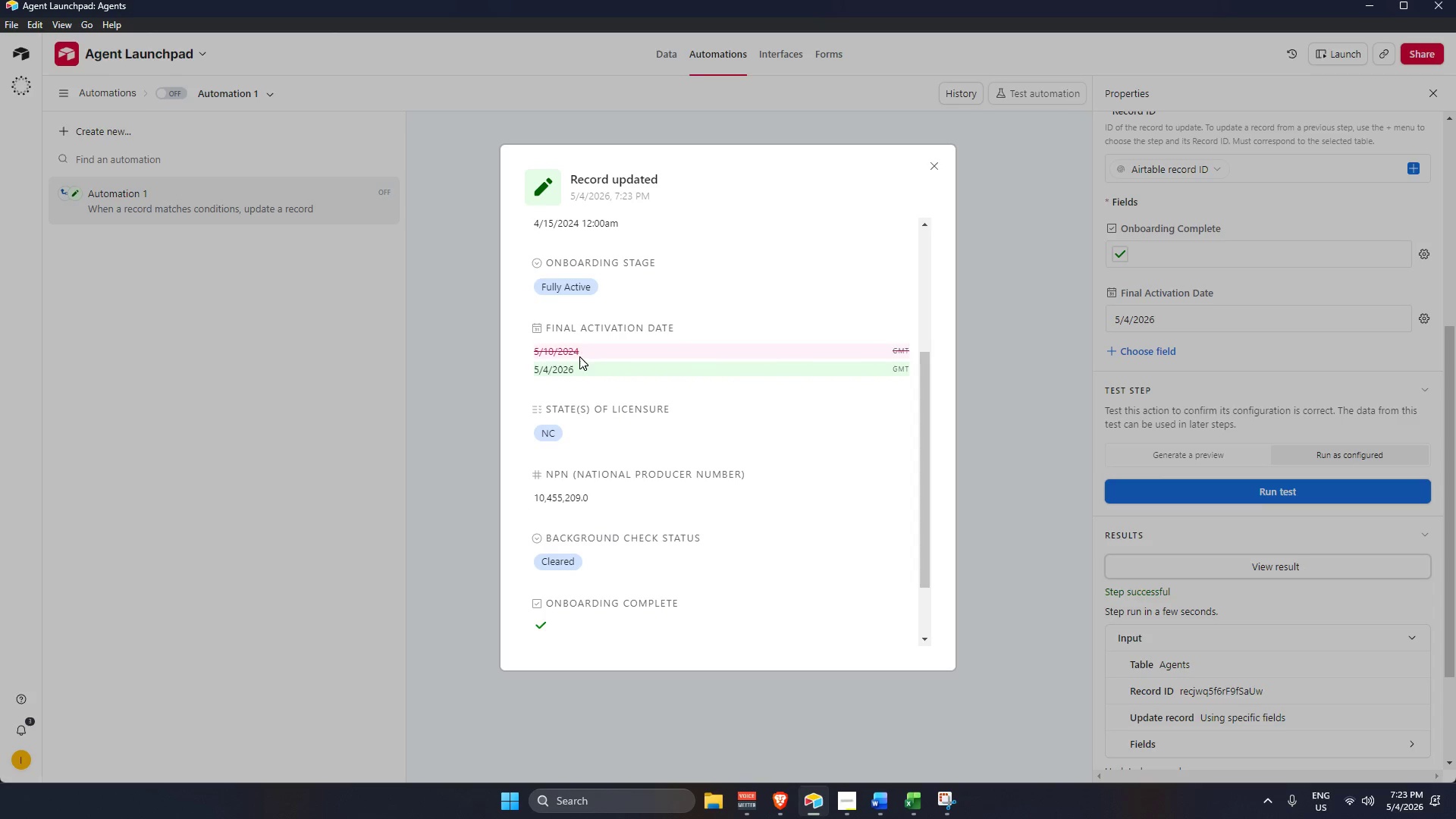 
wait(6.92)
 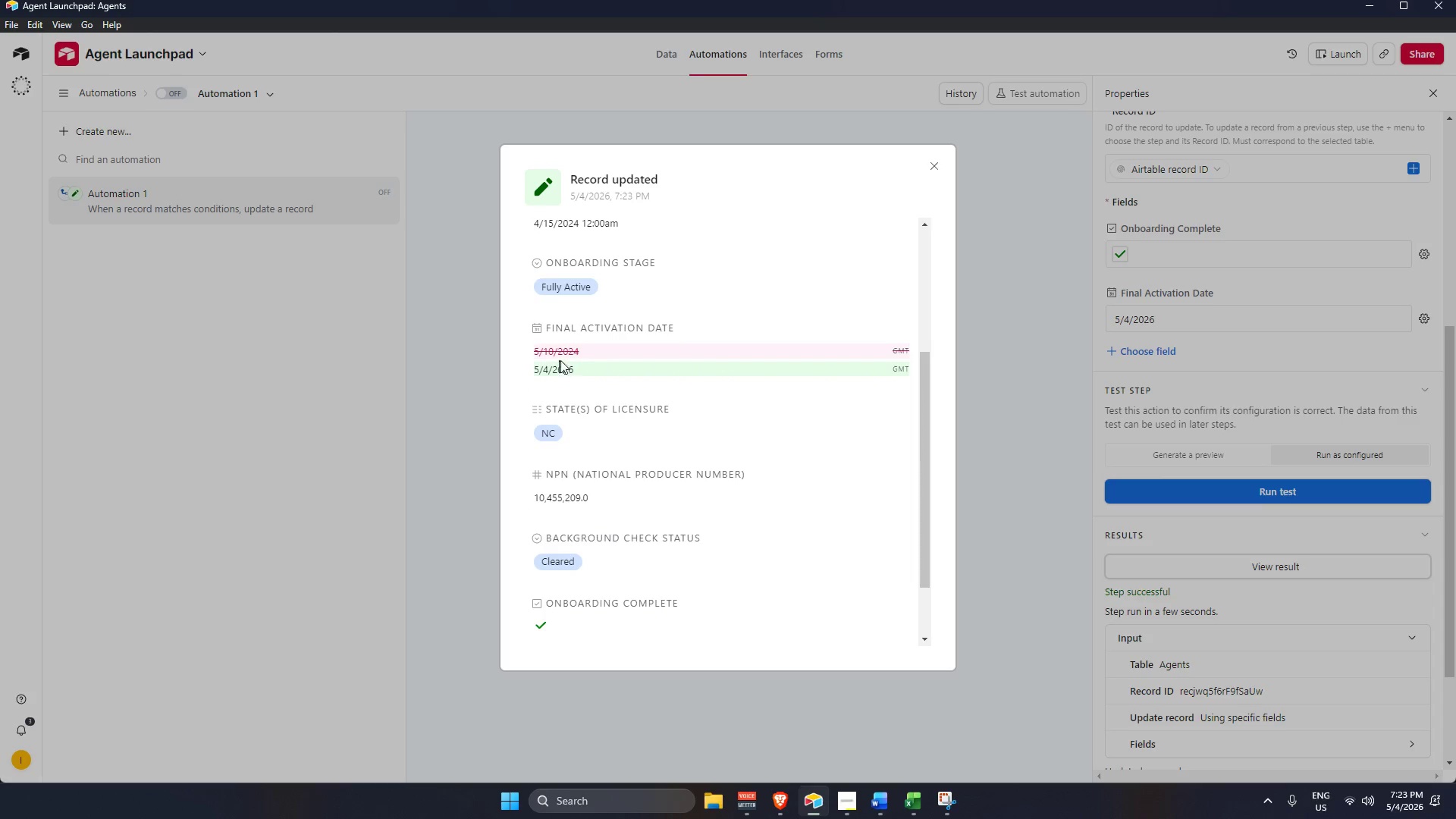 
scroll: coordinate [614, 442], scroll_direction: down, amount: 5.0
 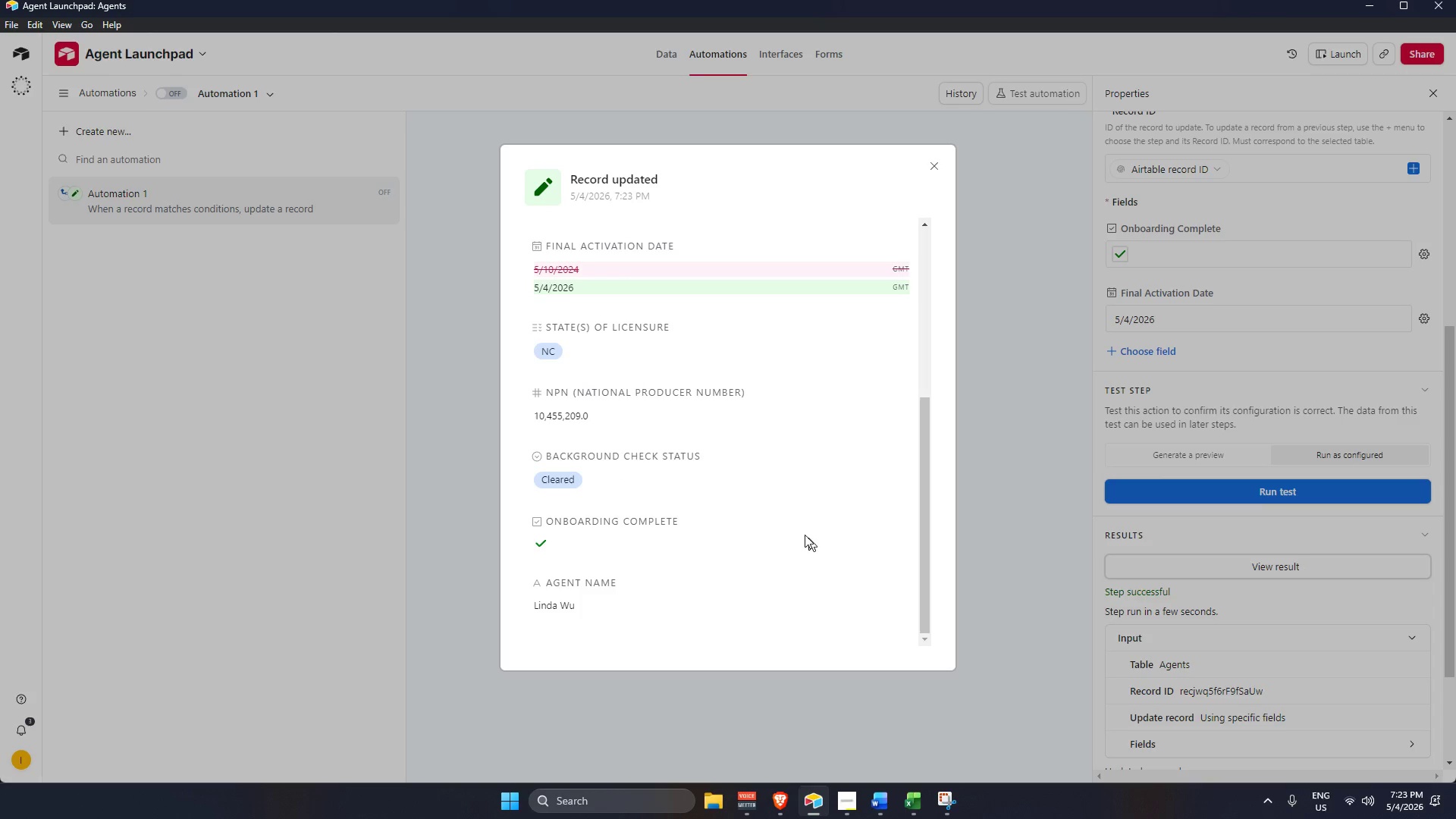 
scroll: coordinate [851, 320], scroll_direction: up, amount: 1.0
 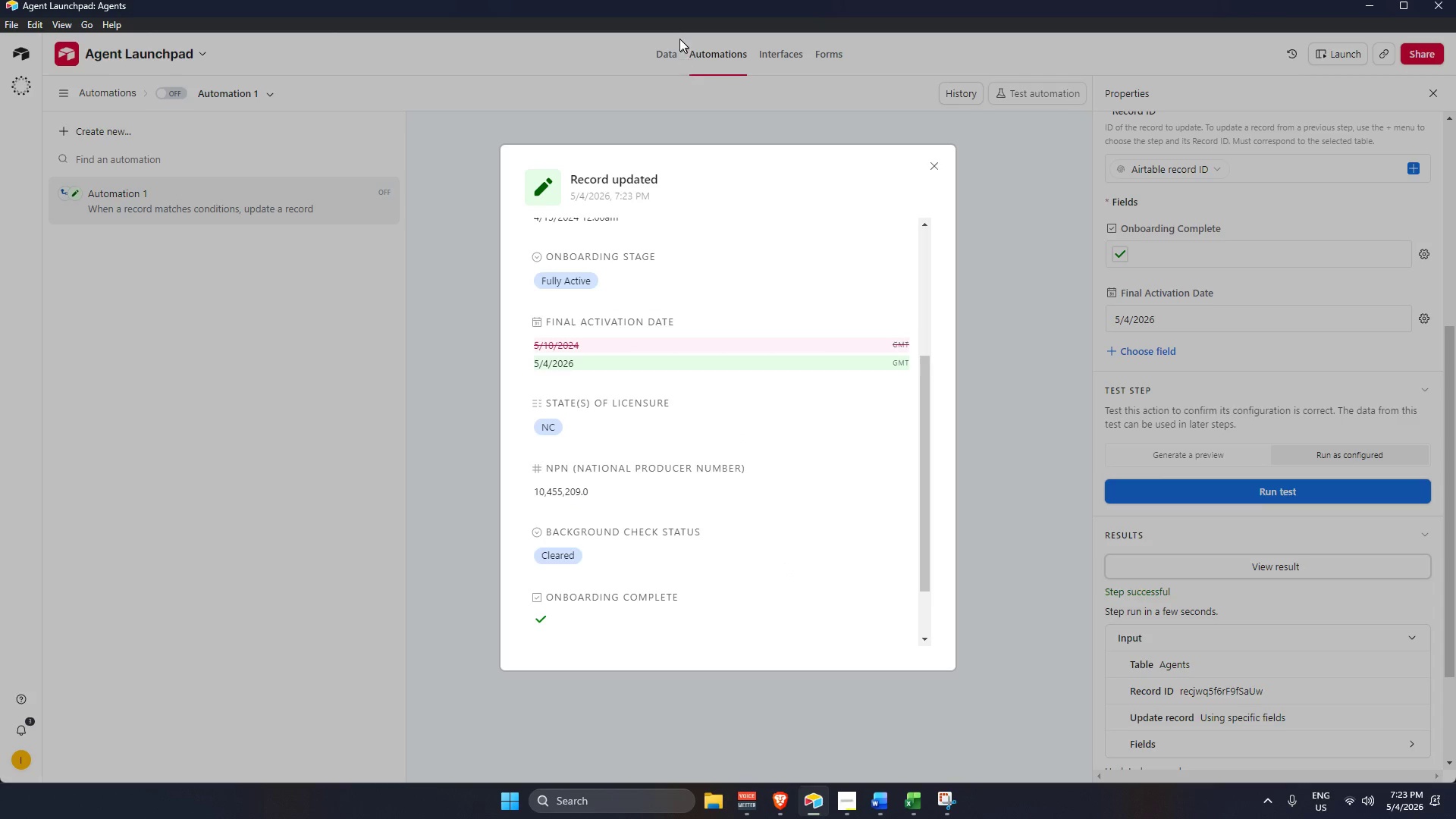 
left_click([670, 30])
 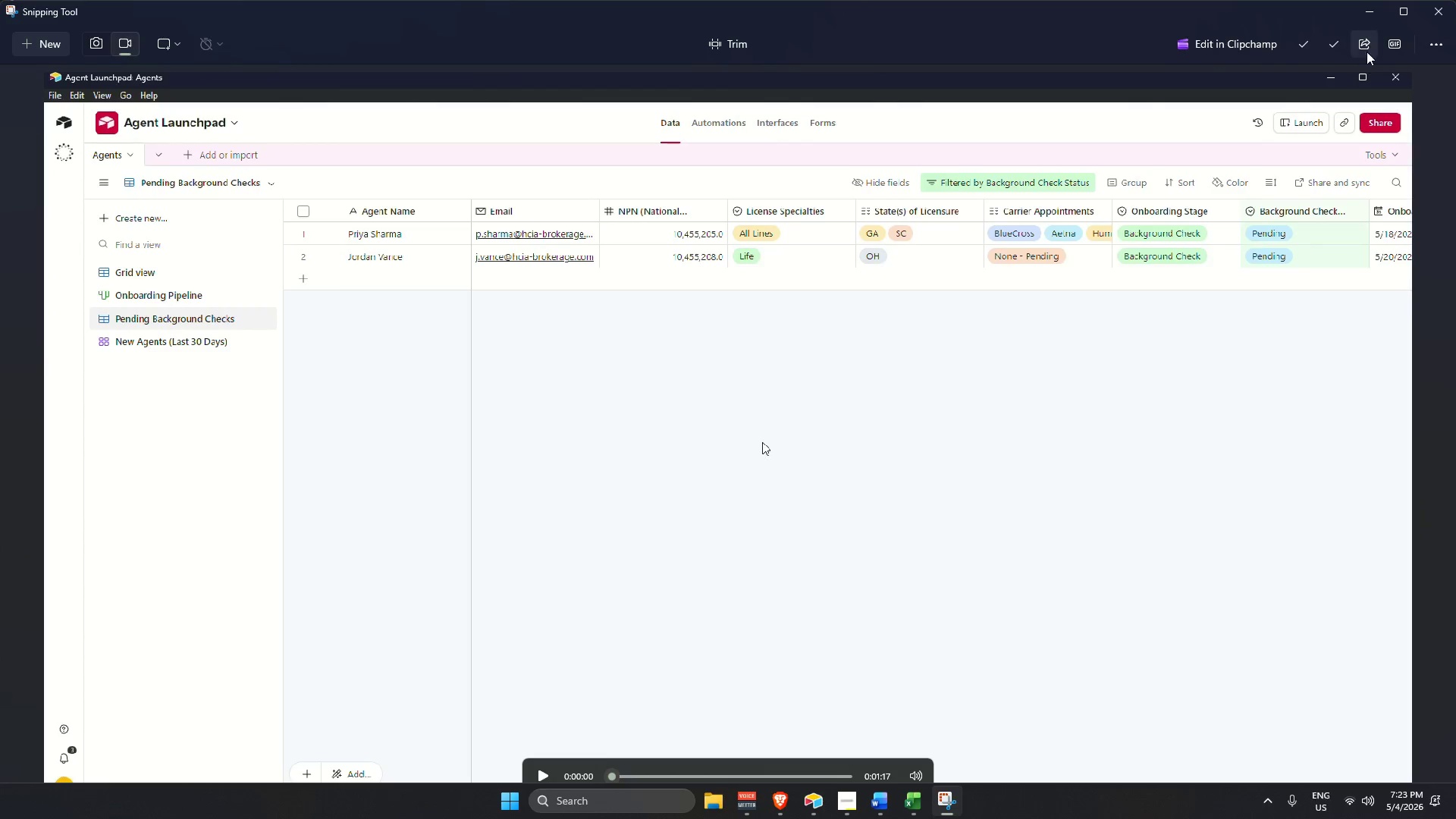 
left_click([1306, 39])
 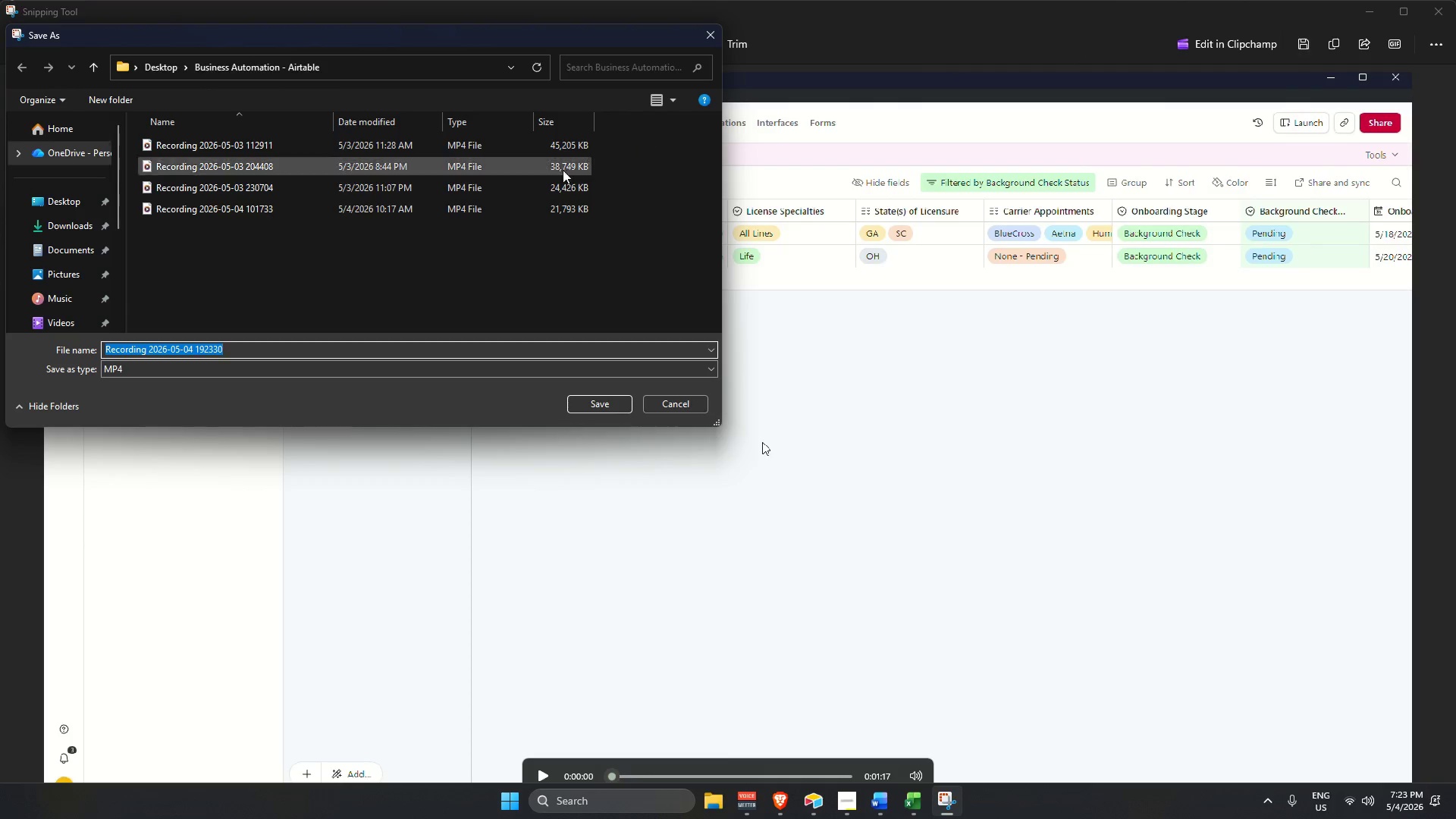 
scroll: coordinate [428, 212], scroll_direction: up, amount: 2.0
 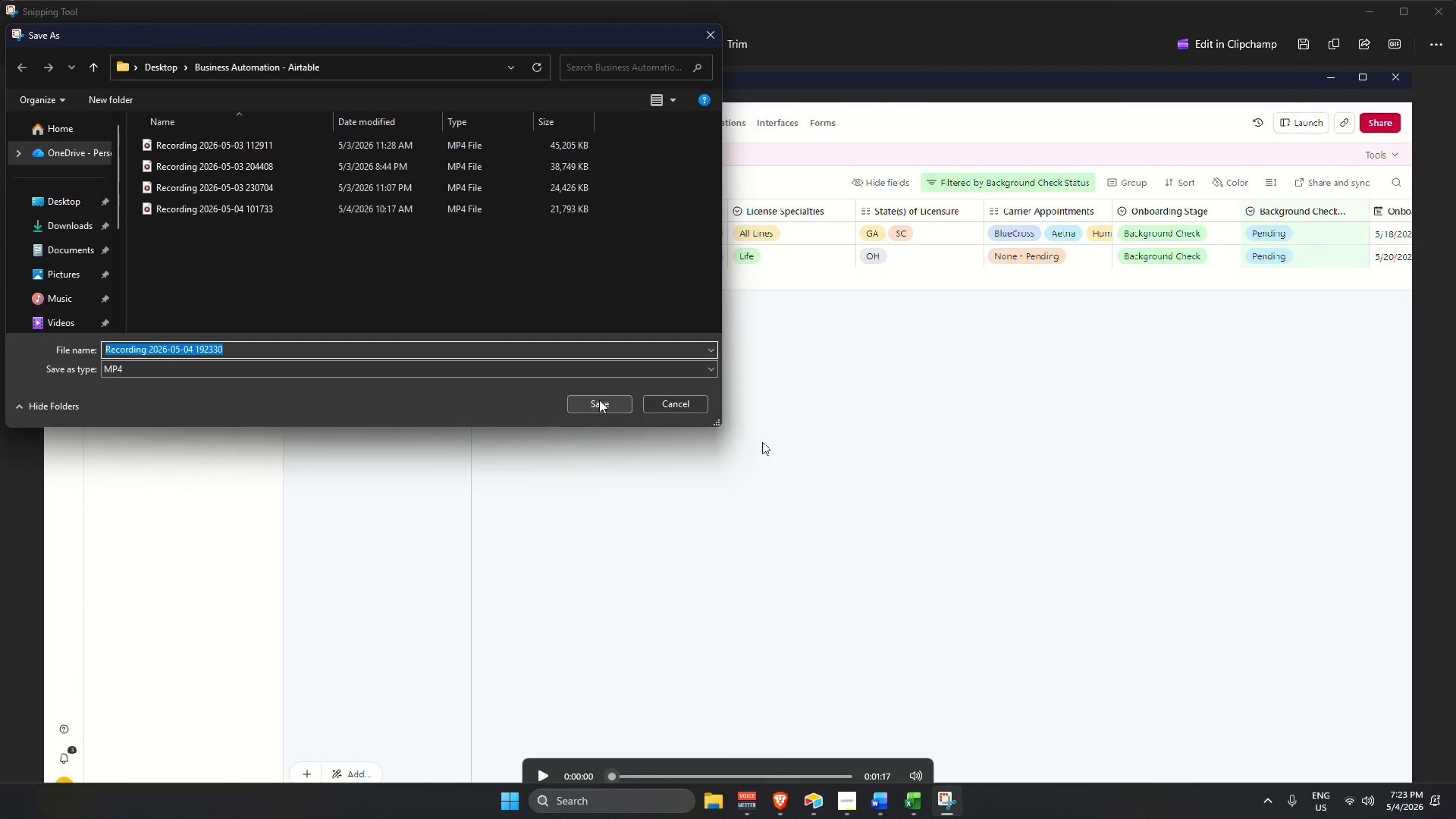 
left_click([598, 403])
 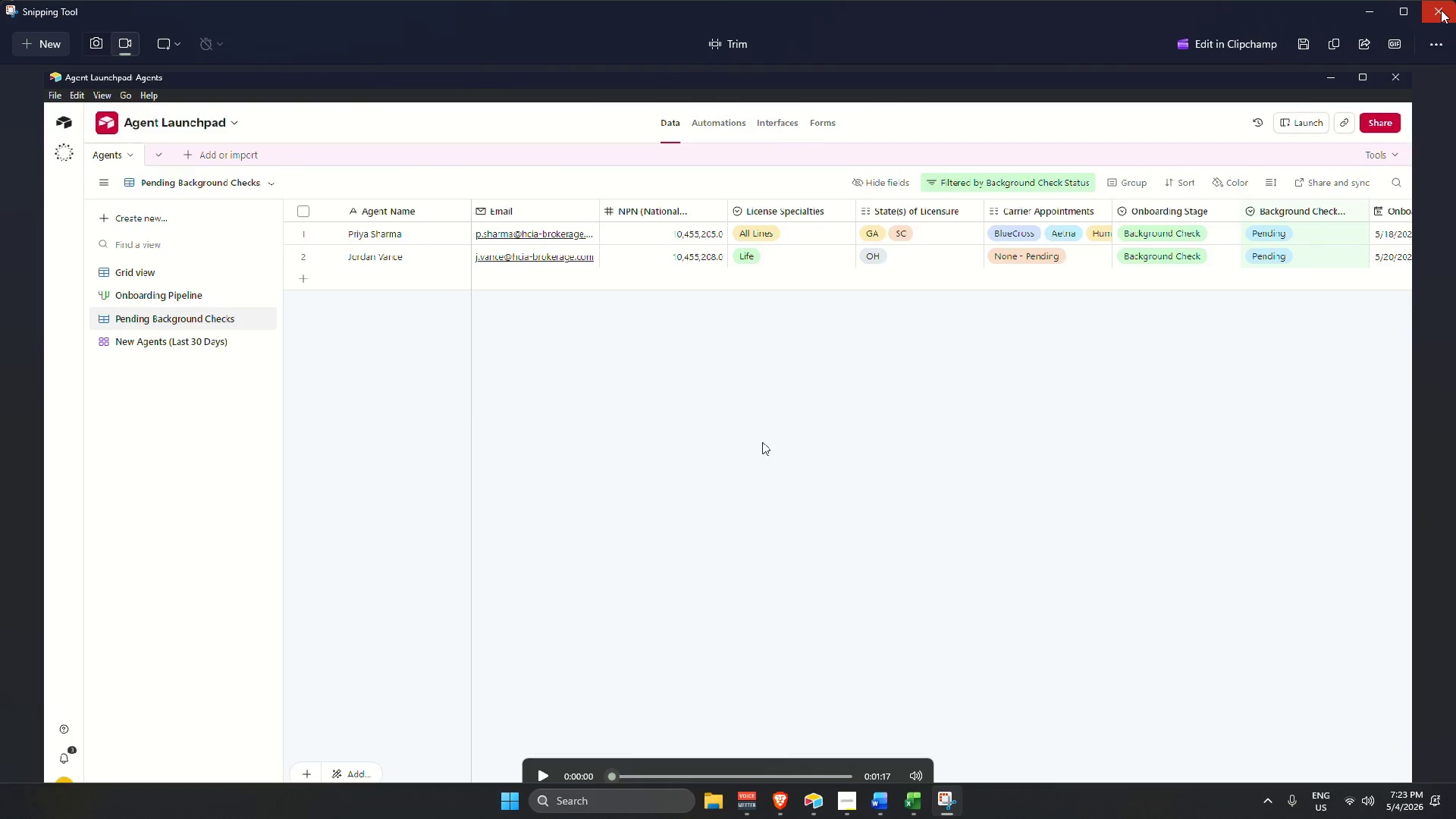 
left_click([1441, 10])
 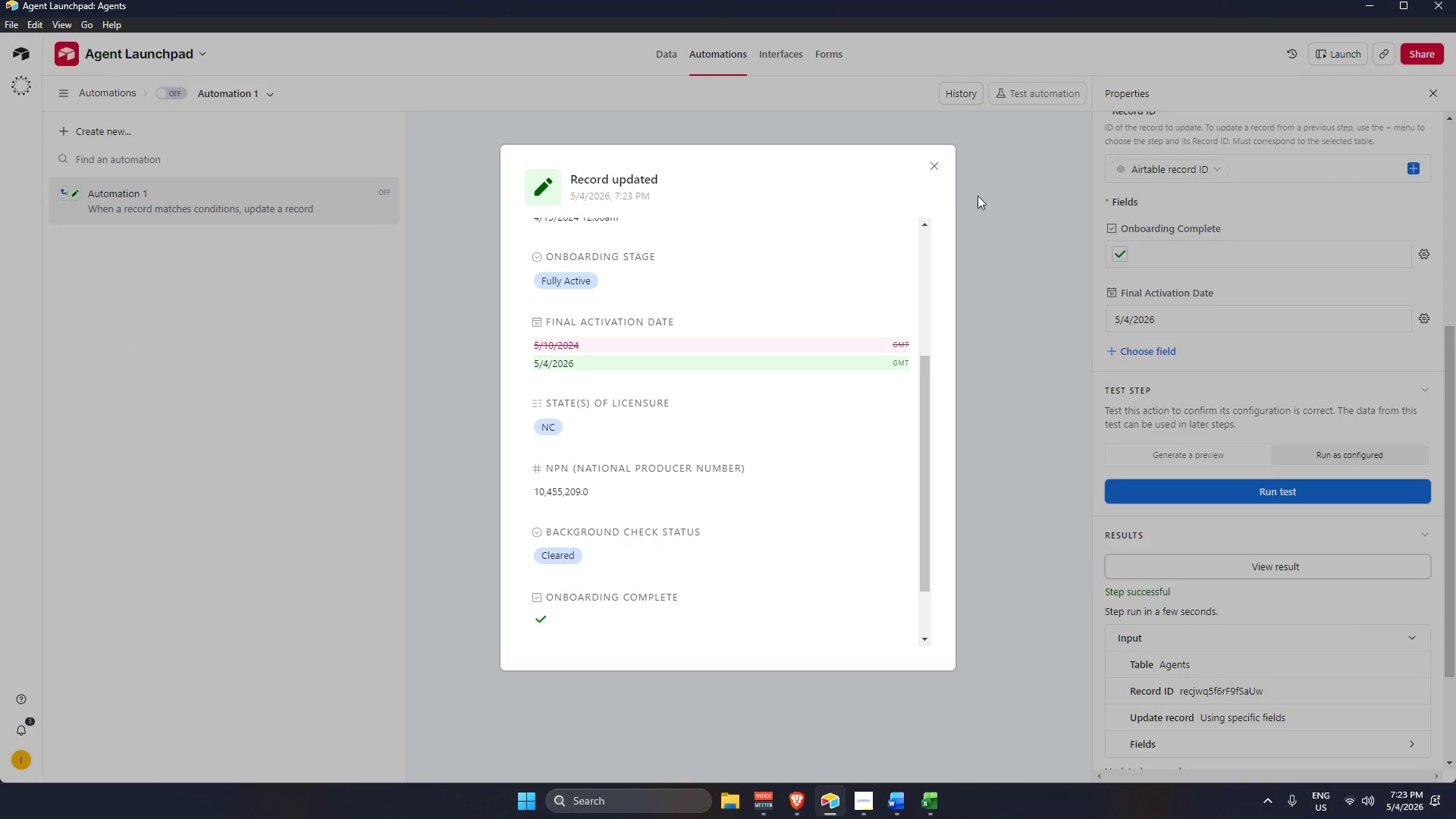 